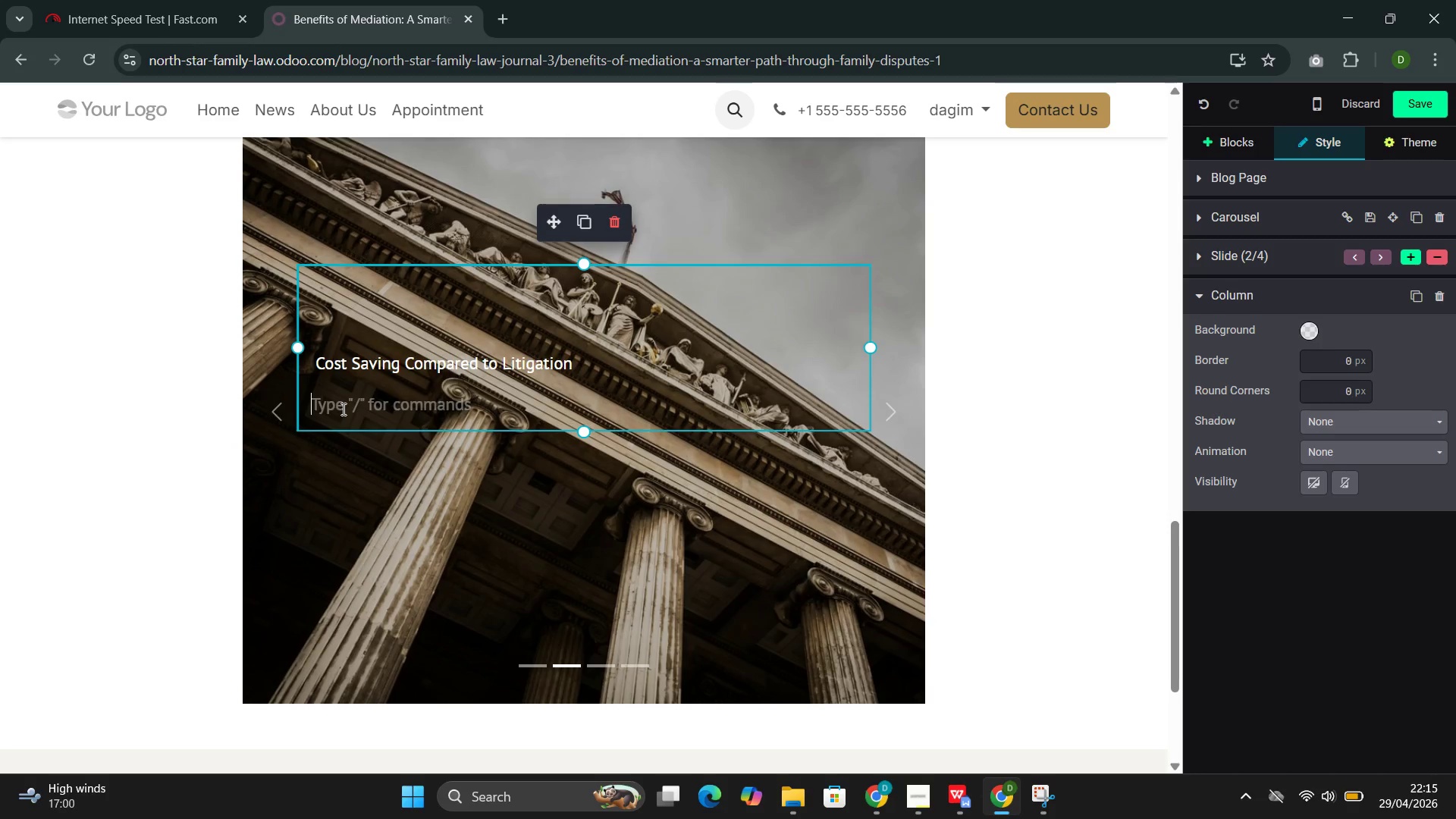 
wait(33.03)
 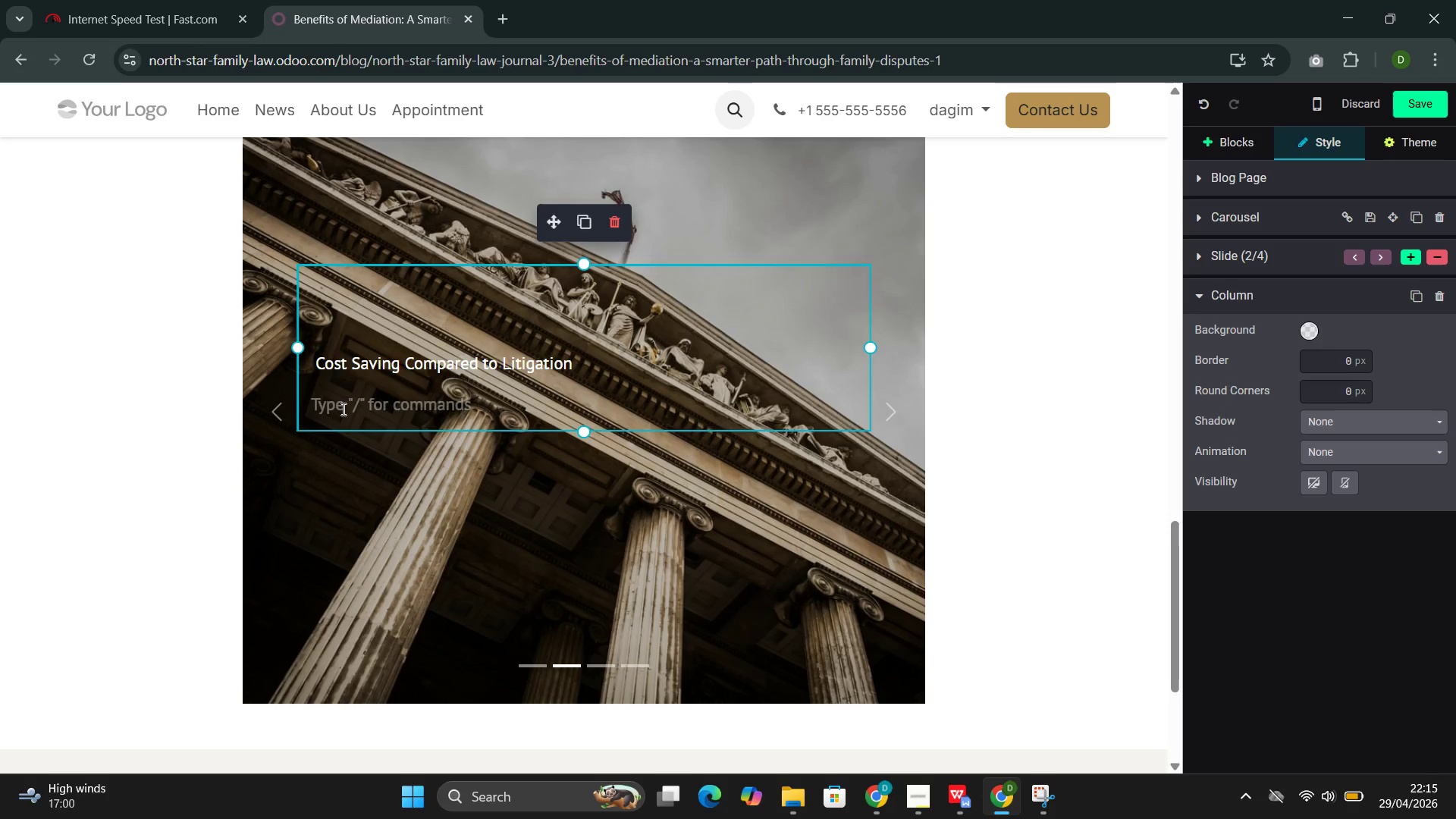 
type(Litigation is expesd)
key(Backspace)
type(ib)
key(Backspace)
type(ve. Atte)
key(Backspace)
type(orney)
 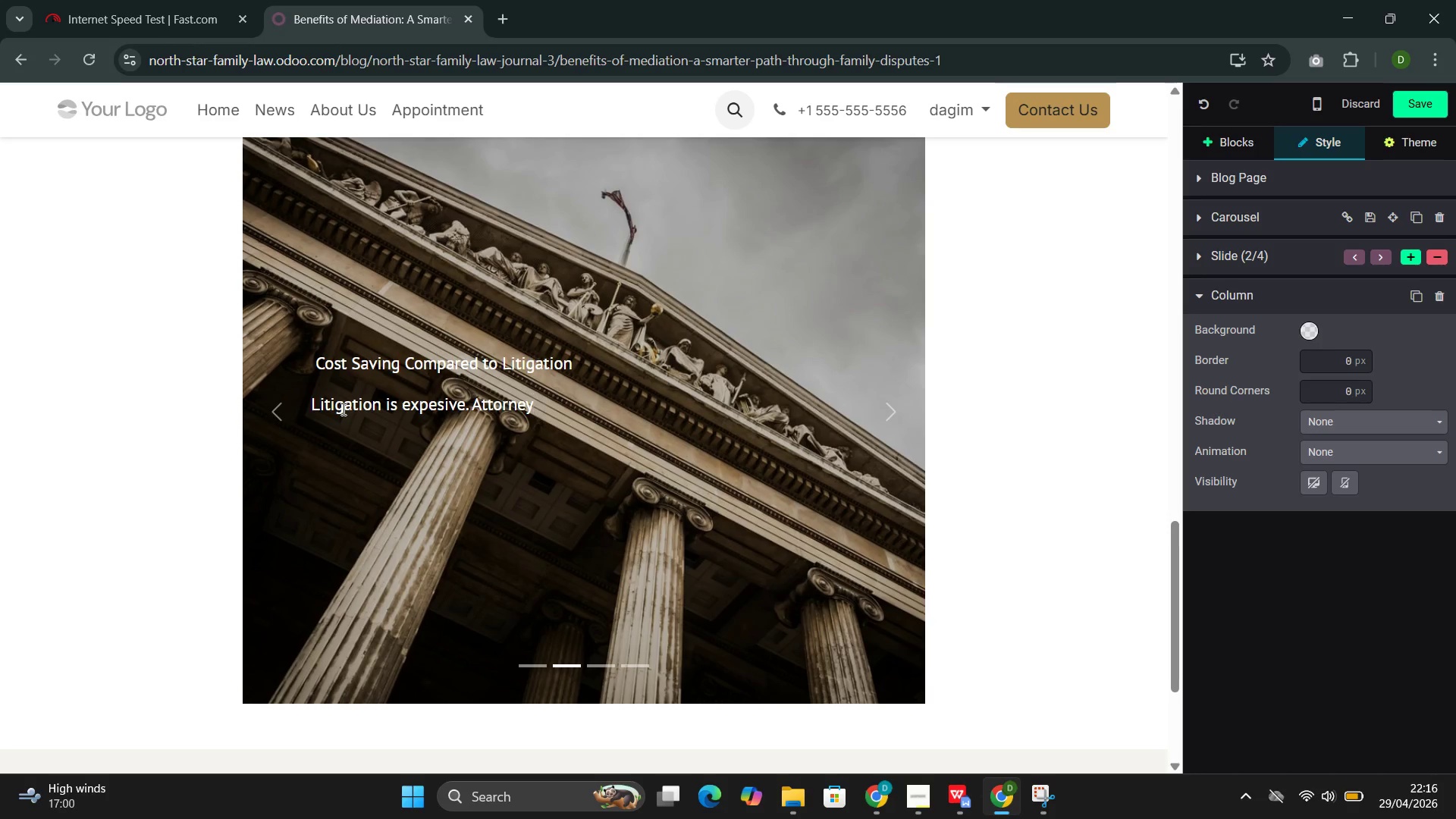 
left_click([871, 720])